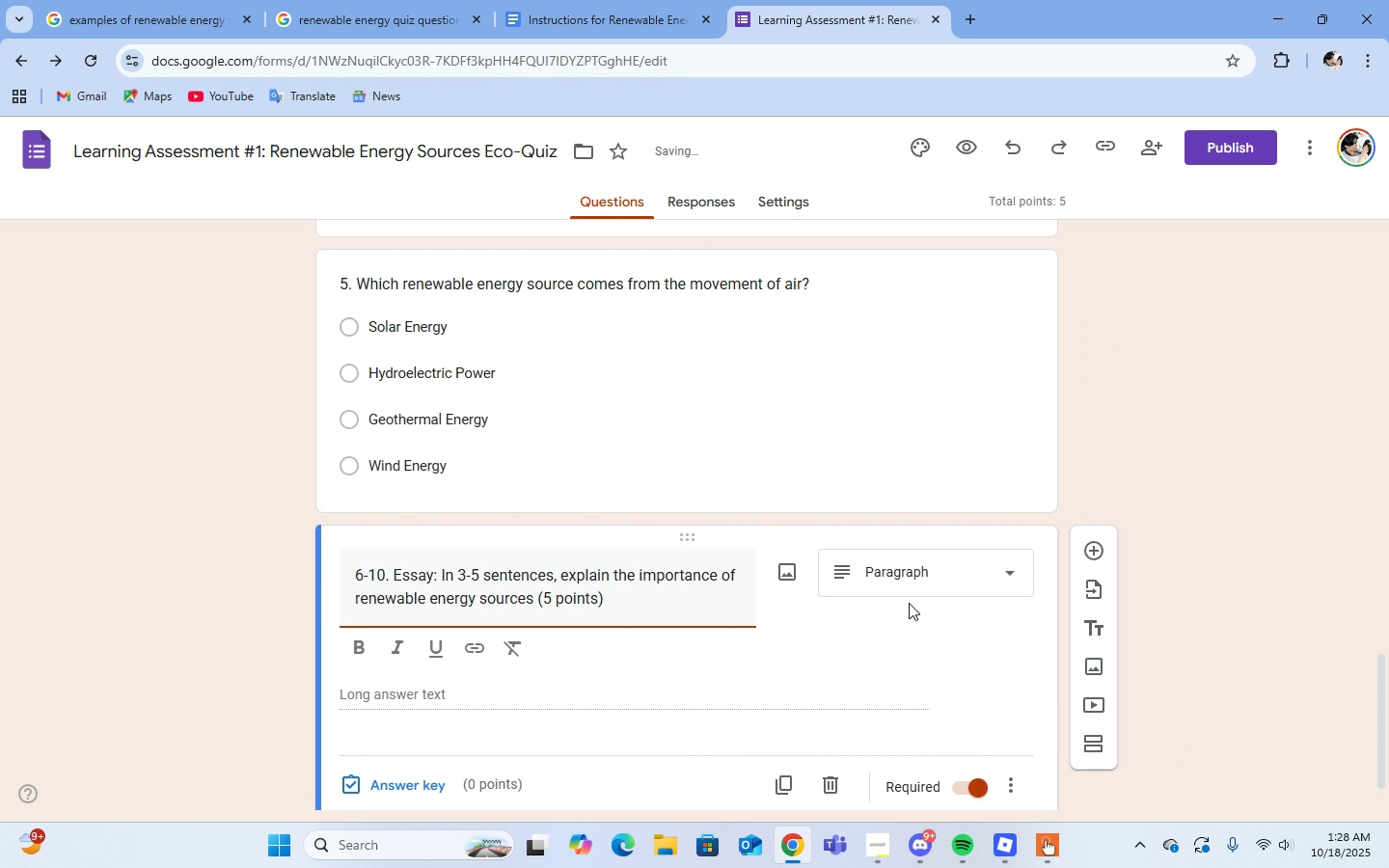 
scroll: coordinate [909, 603], scroll_direction: down, amount: 2.0
 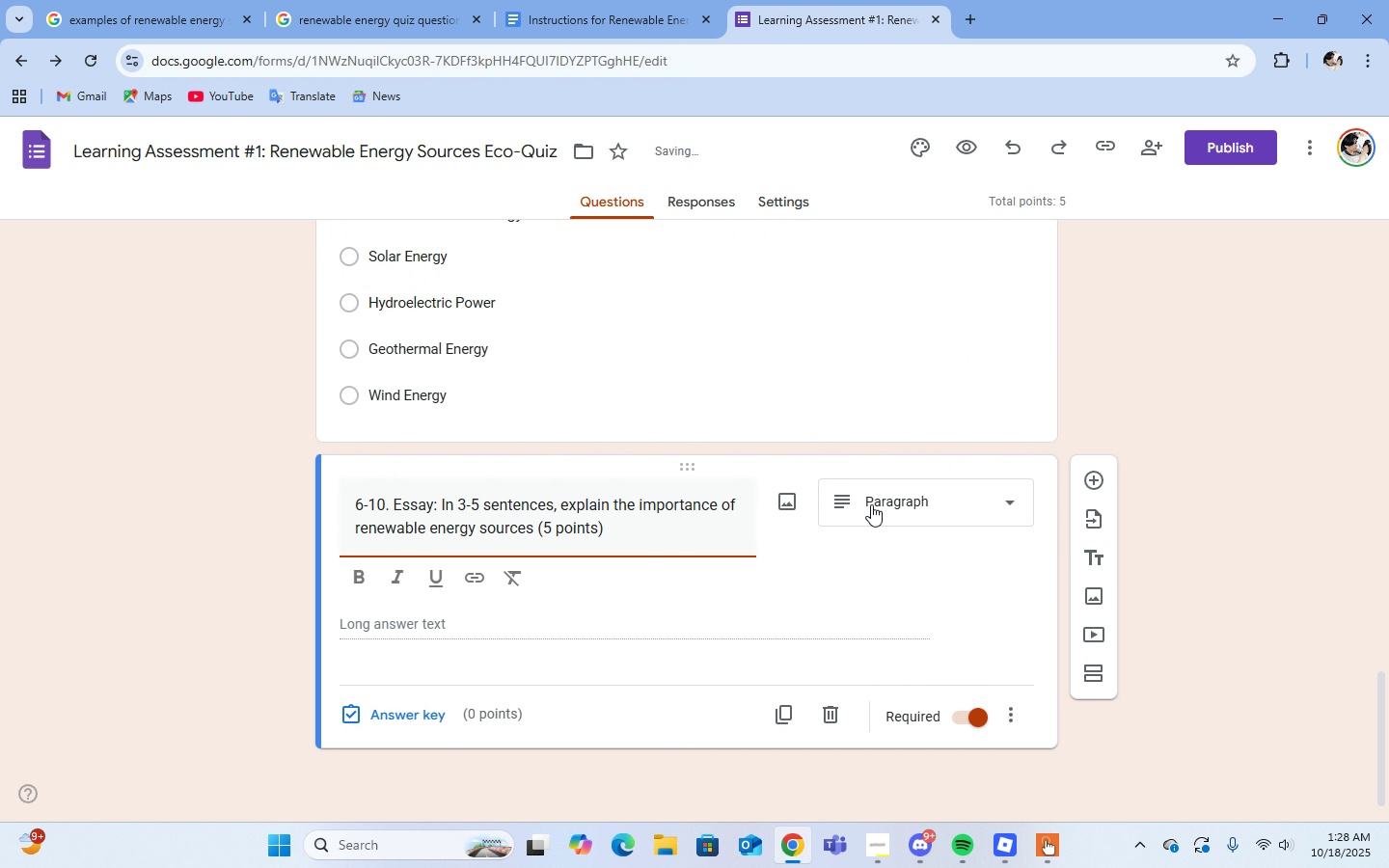 
scroll: coordinate [952, 594], scroll_direction: up, amount: 26.0
 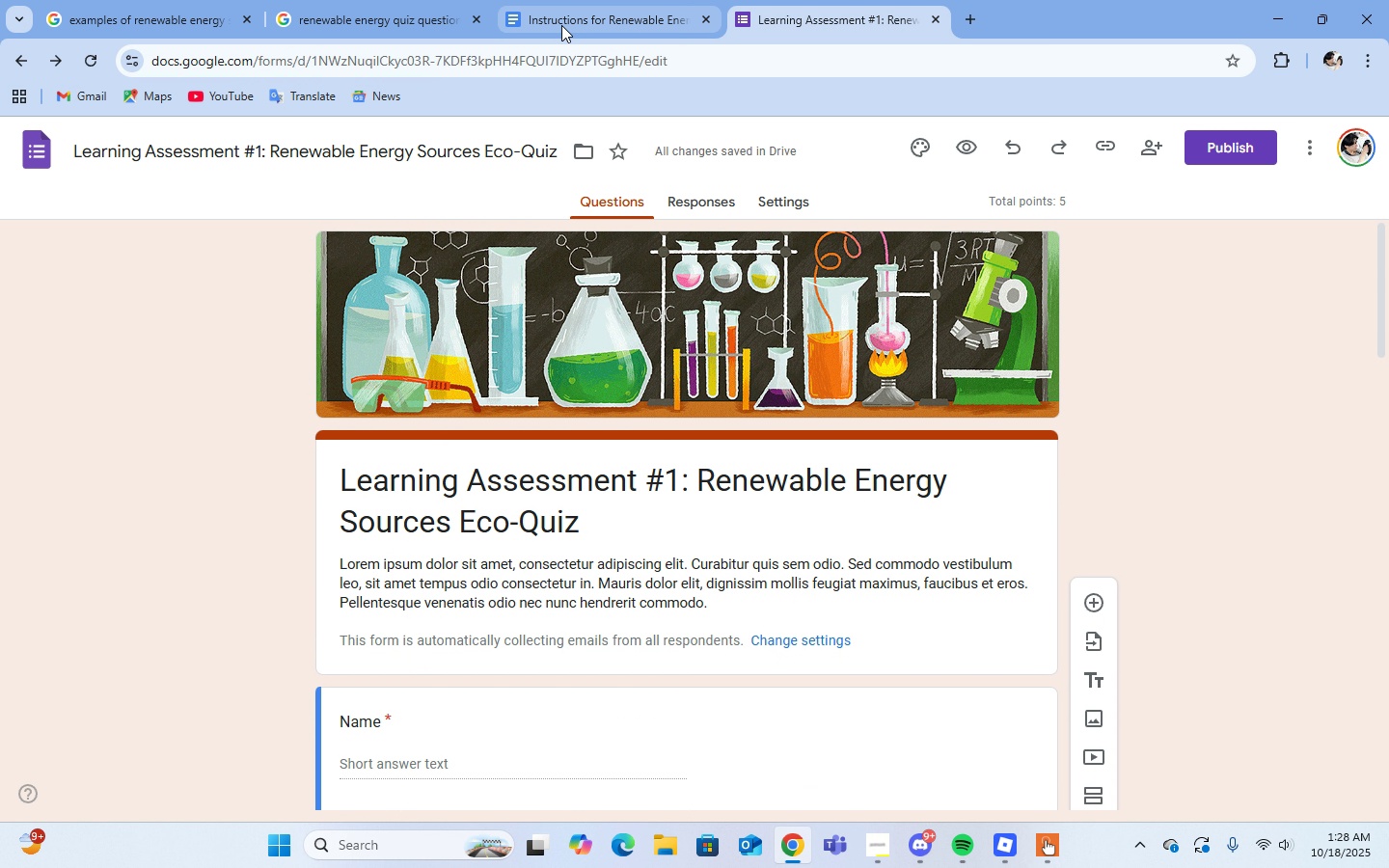 
left_click([561, 25])
 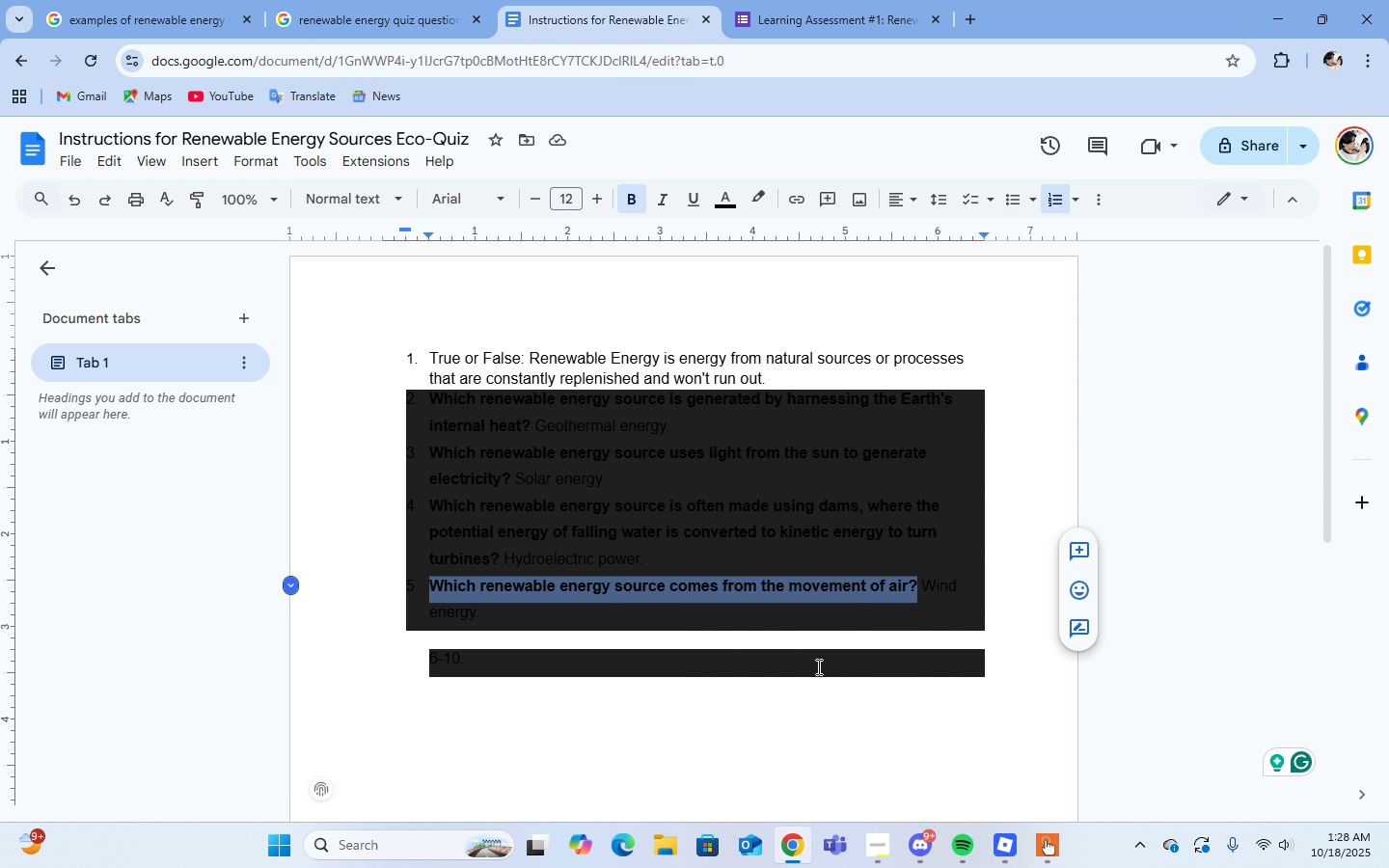 
key(Control+A)
 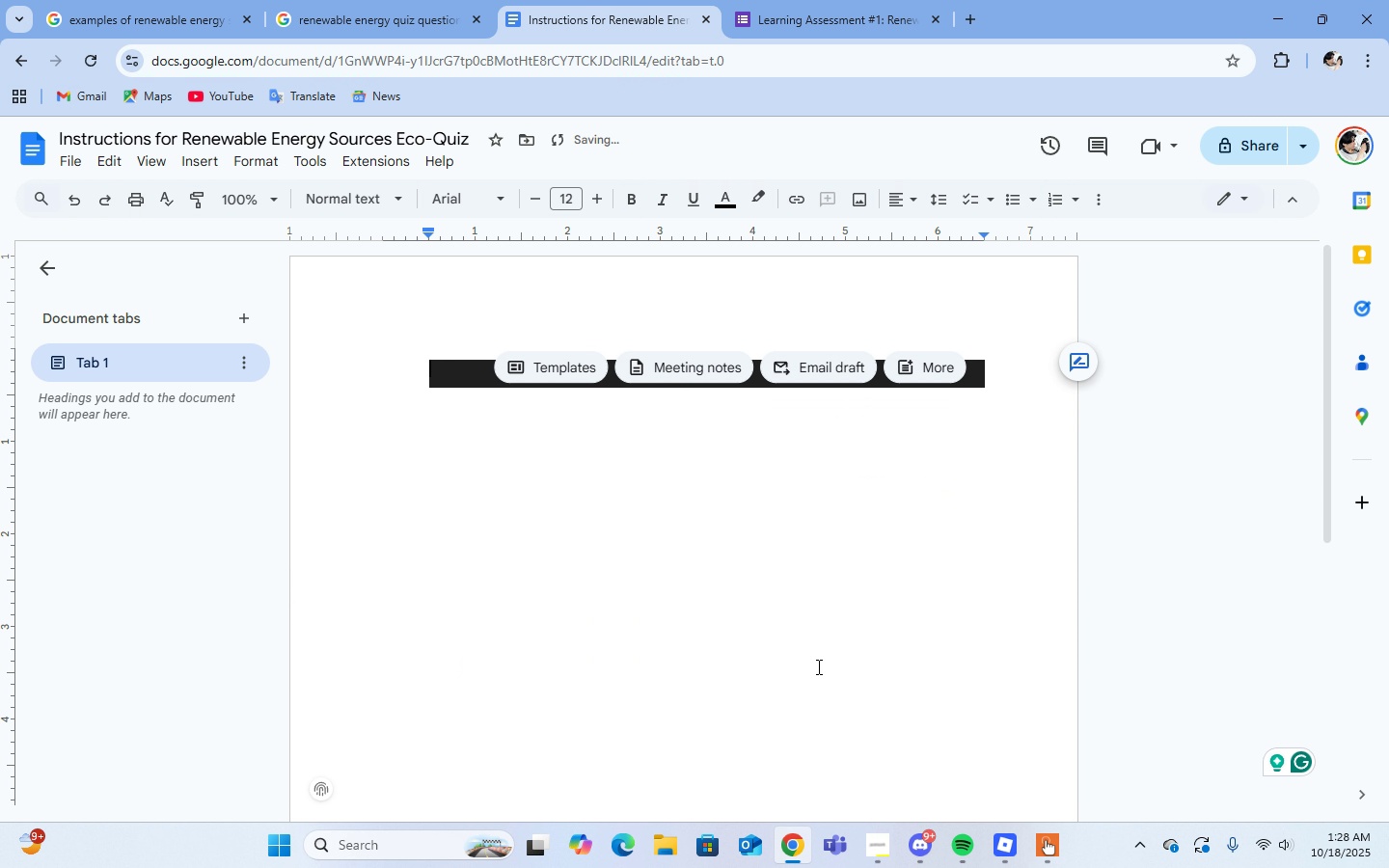 
key(Backspace)
 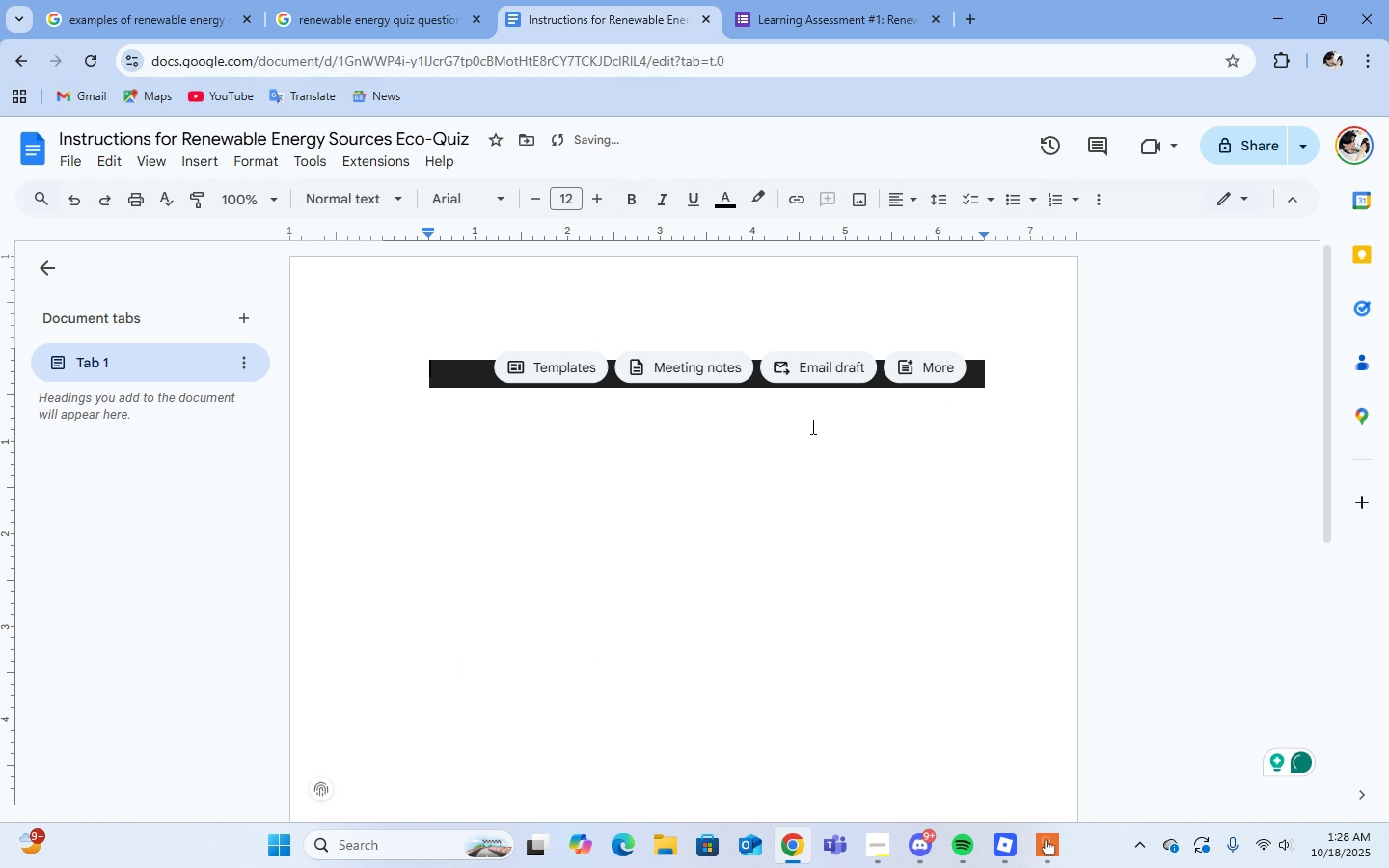 
left_click([885, 383])
 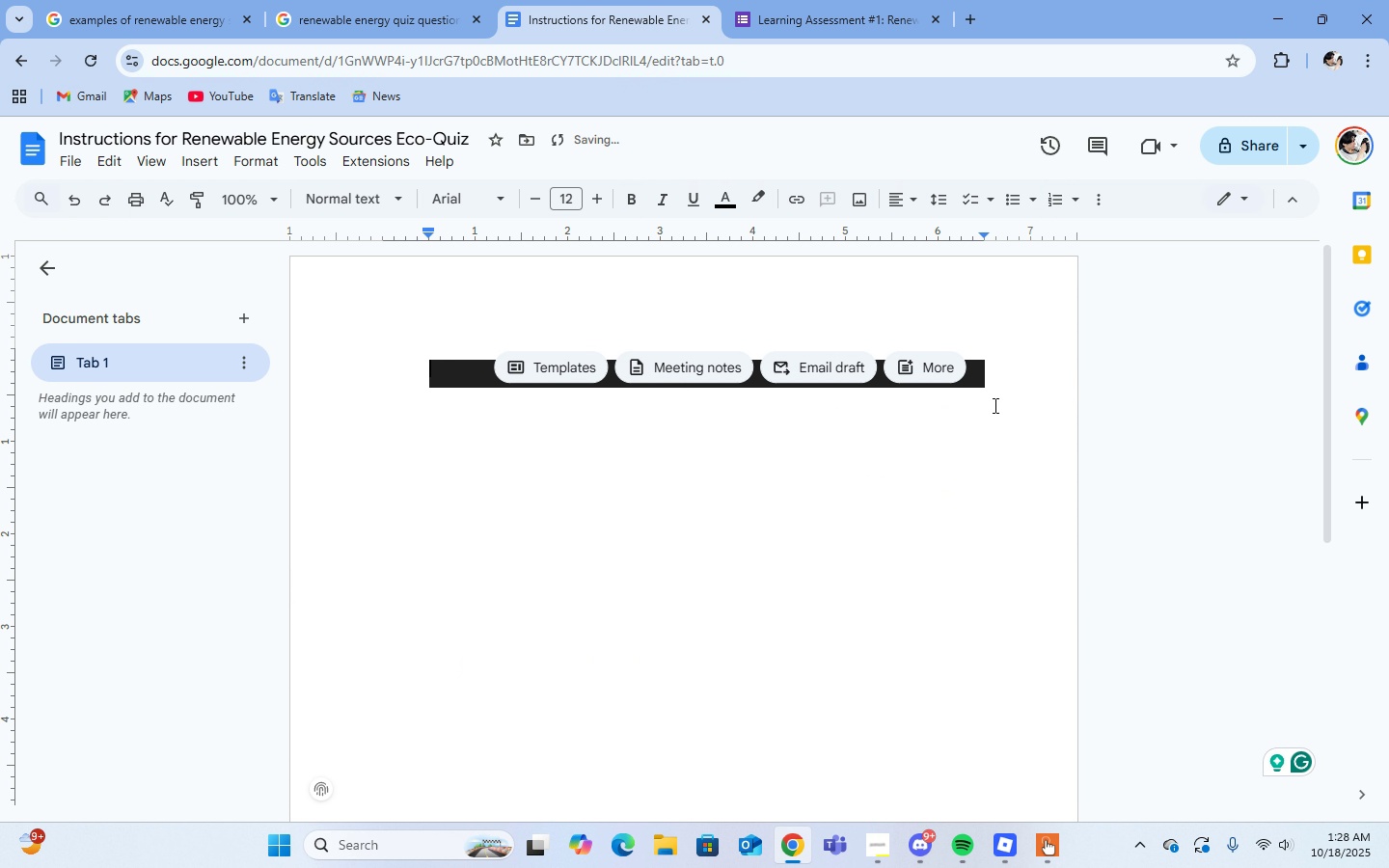 
left_click([994, 405])
 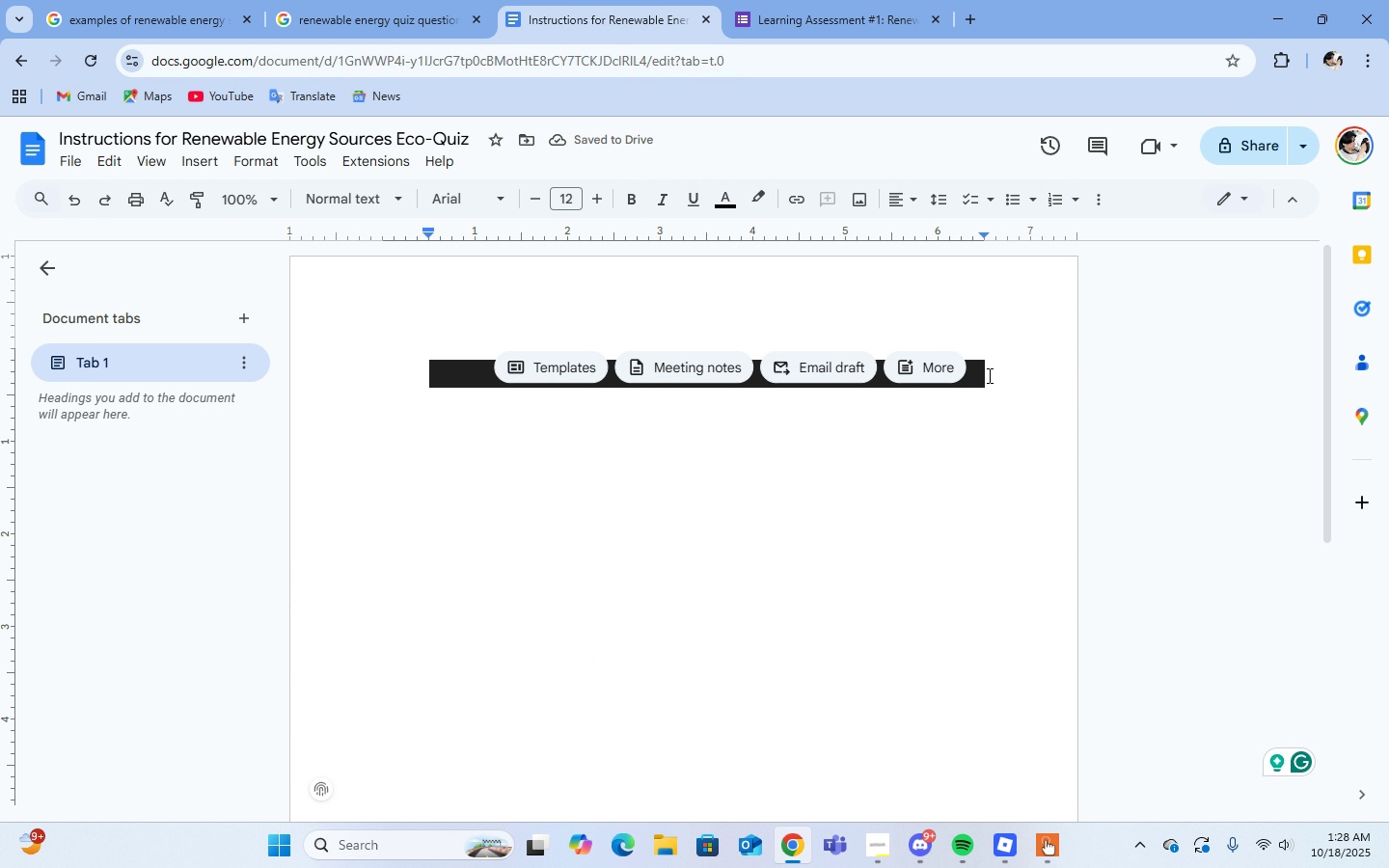 
left_click_drag(start_coordinate=[986, 376], to_coordinate=[398, 376])
 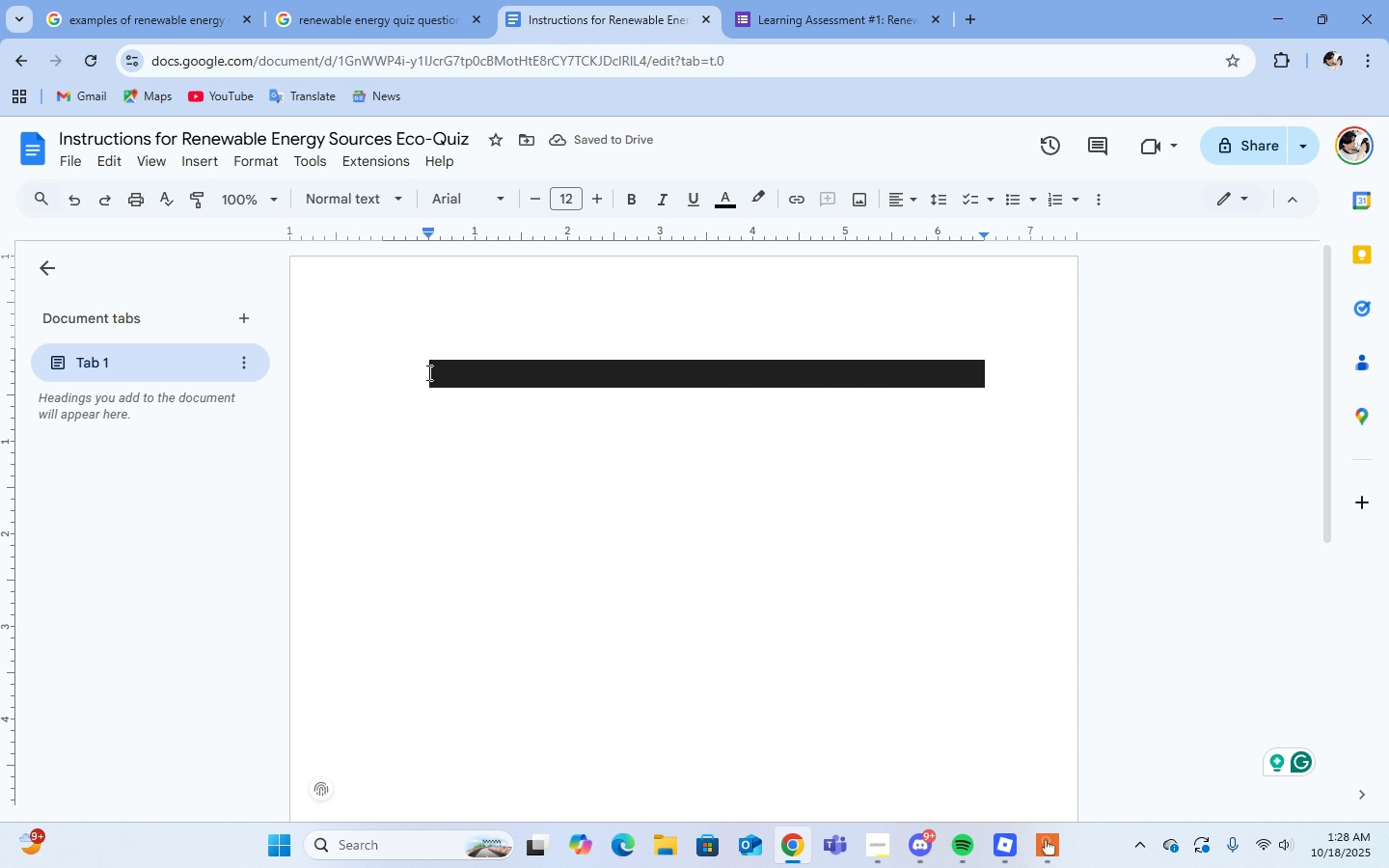 
left_click_drag(start_coordinate=[427, 372], to_coordinate=[994, 390])
 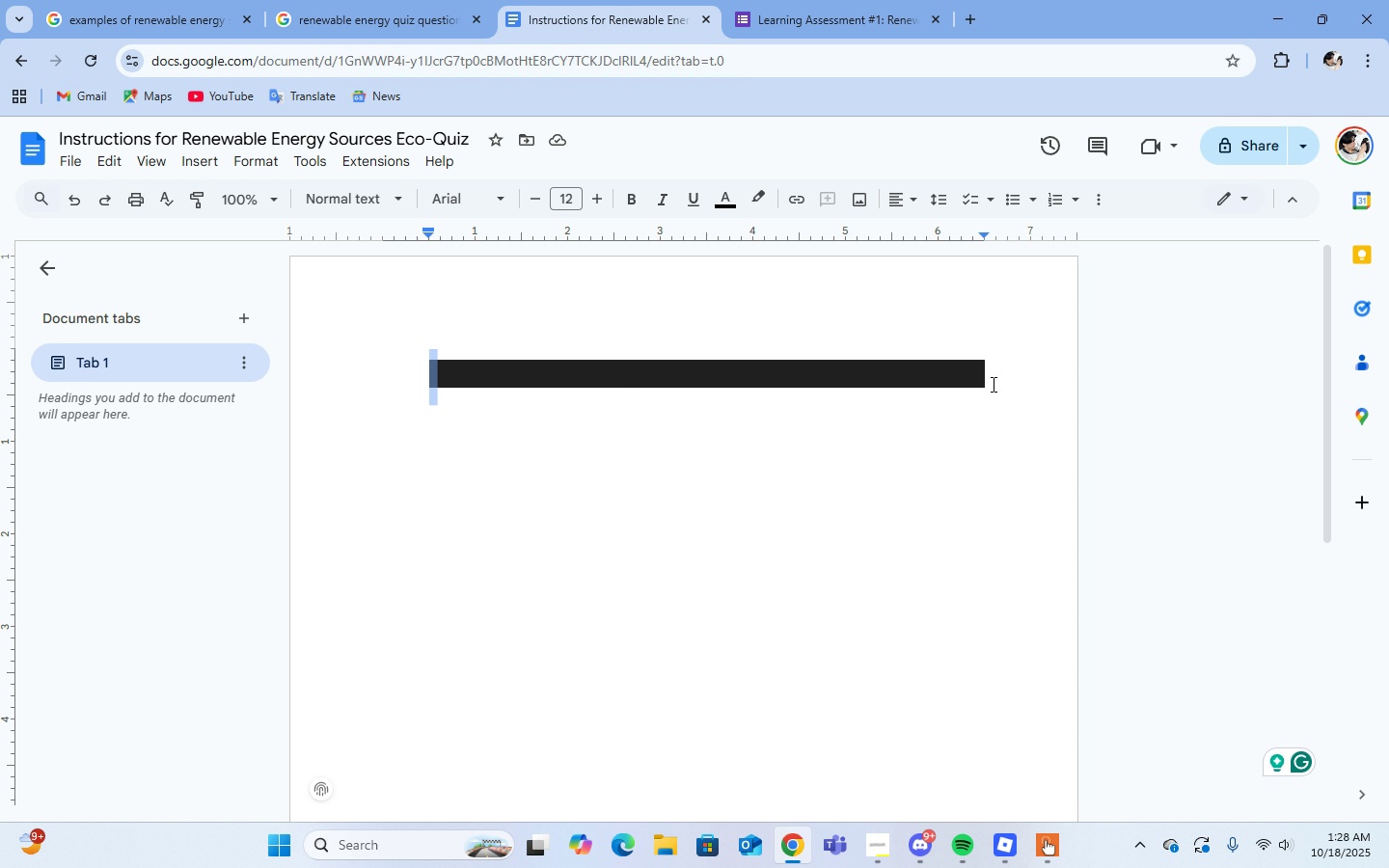 
key(Backspace)
 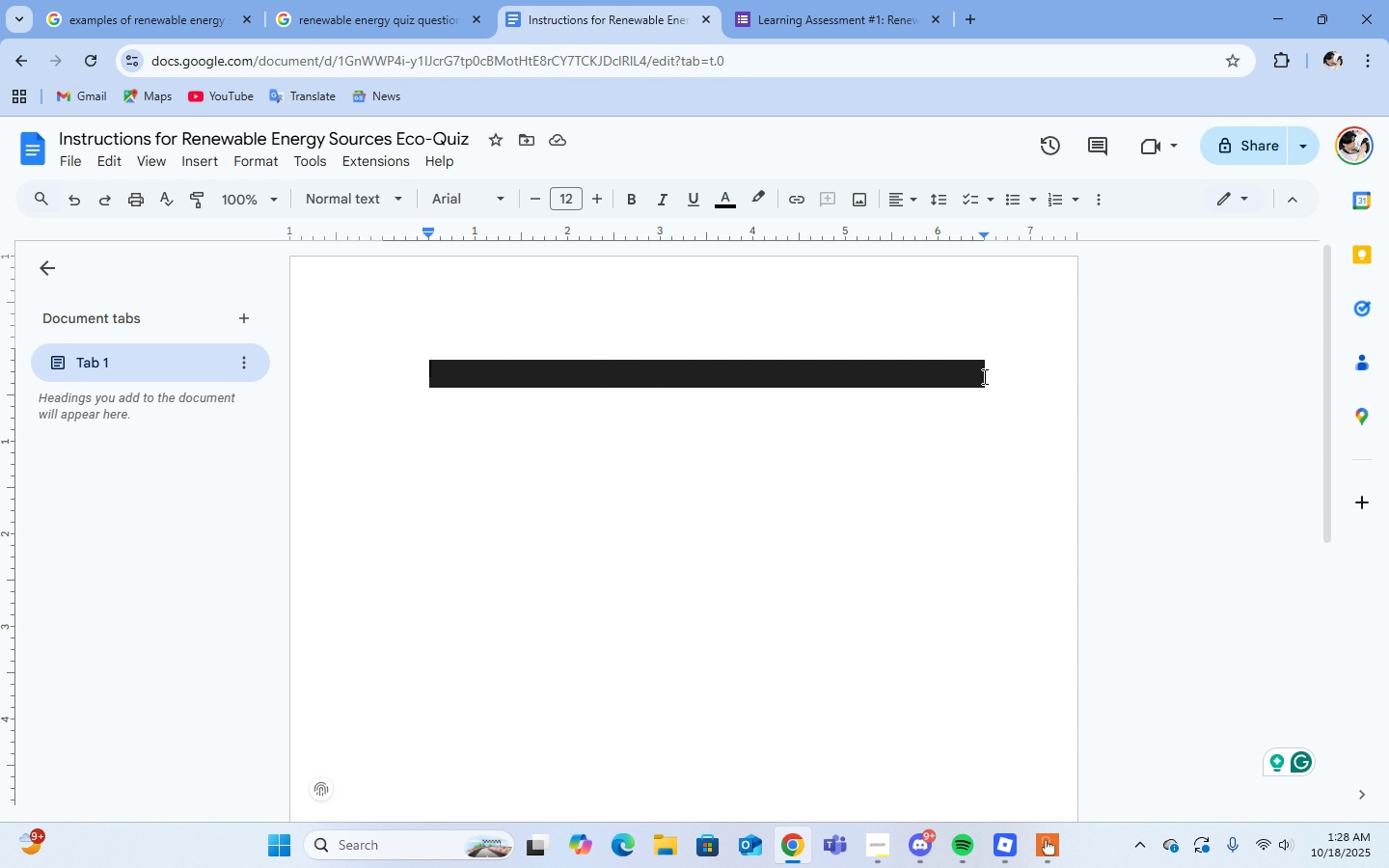 
left_click([983, 376])
 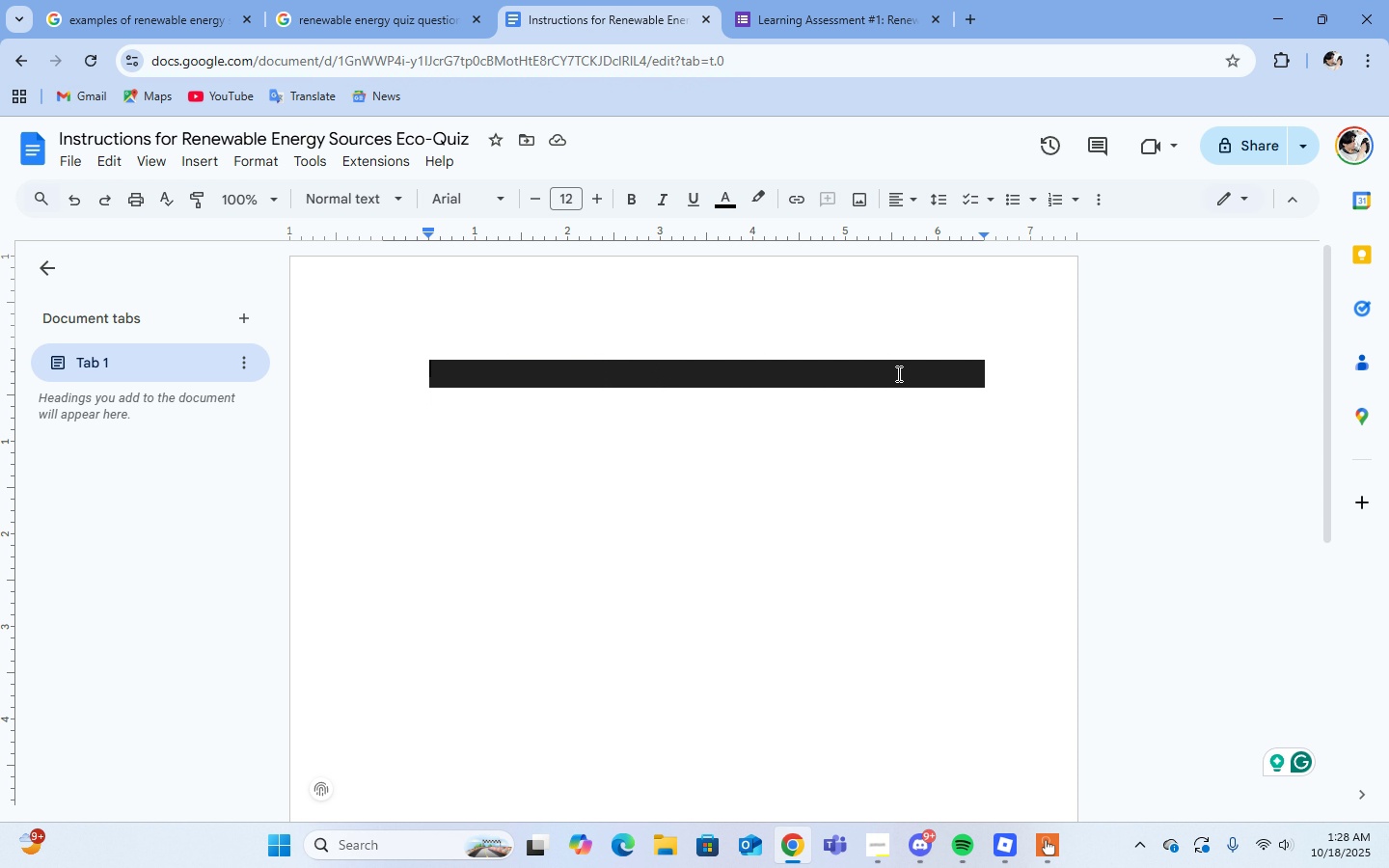 
left_click_drag(start_coordinate=[983, 376], to_coordinate=[420, 364])
 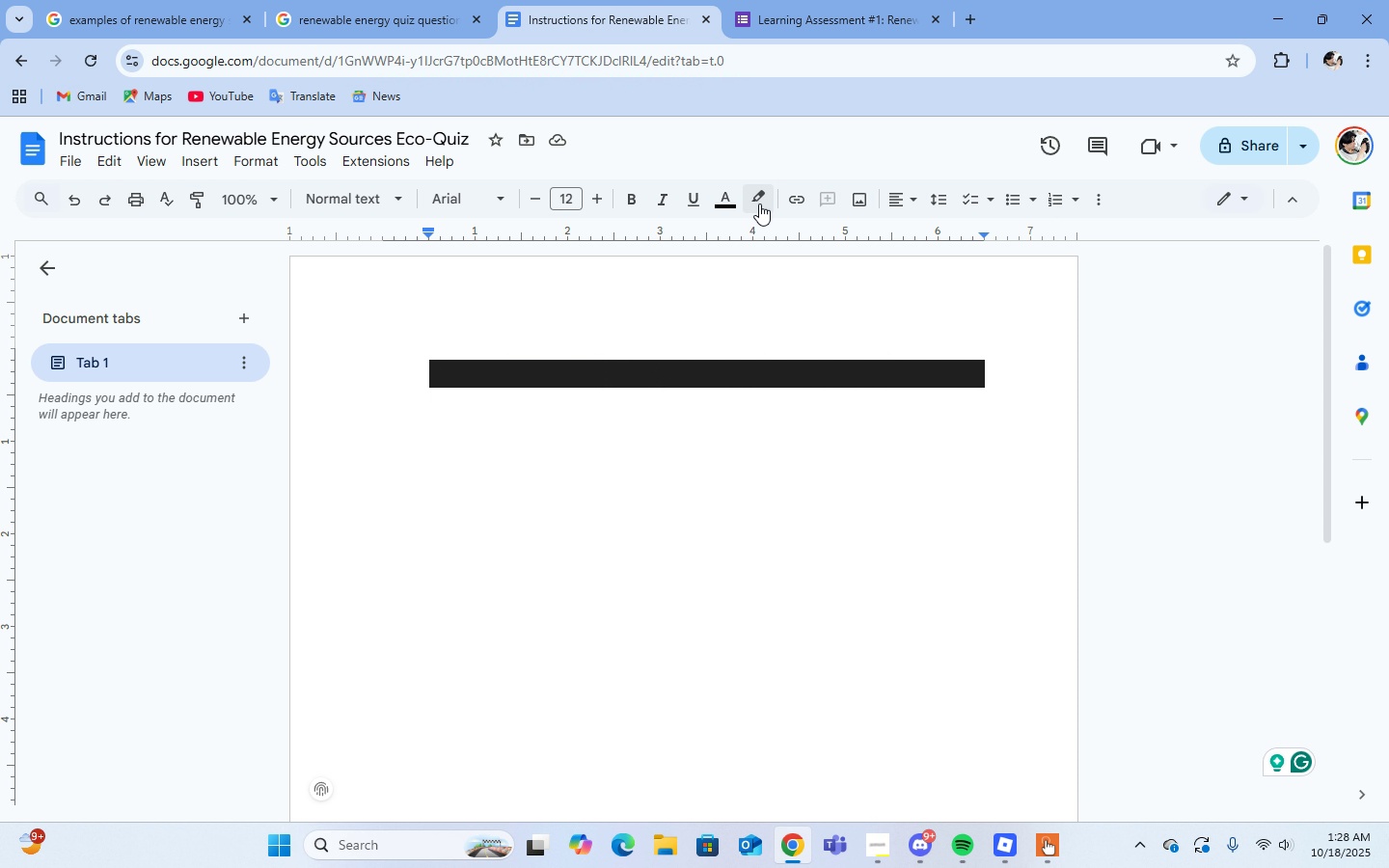 
left_click([759, 203])
 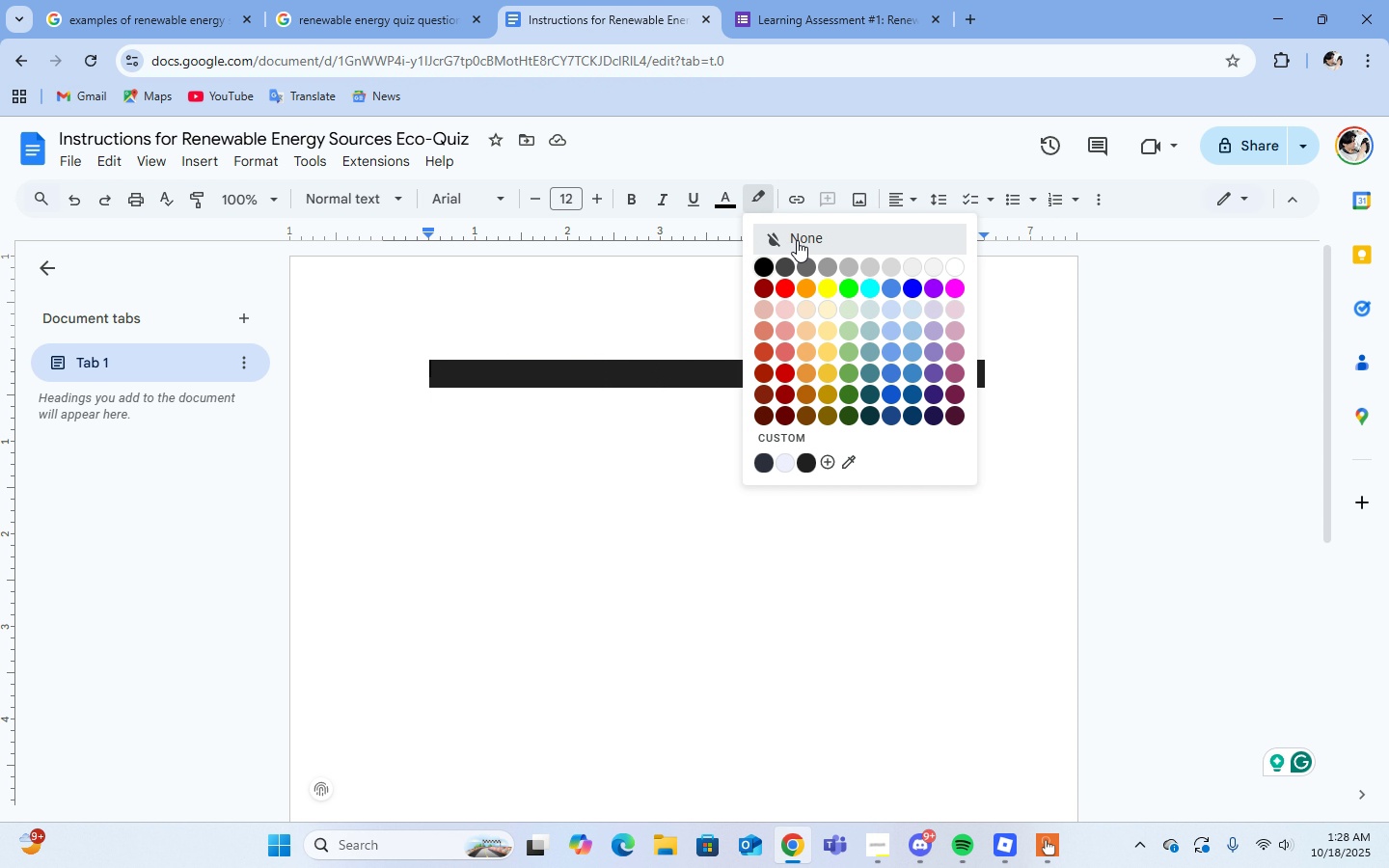 
left_click([797, 240])
 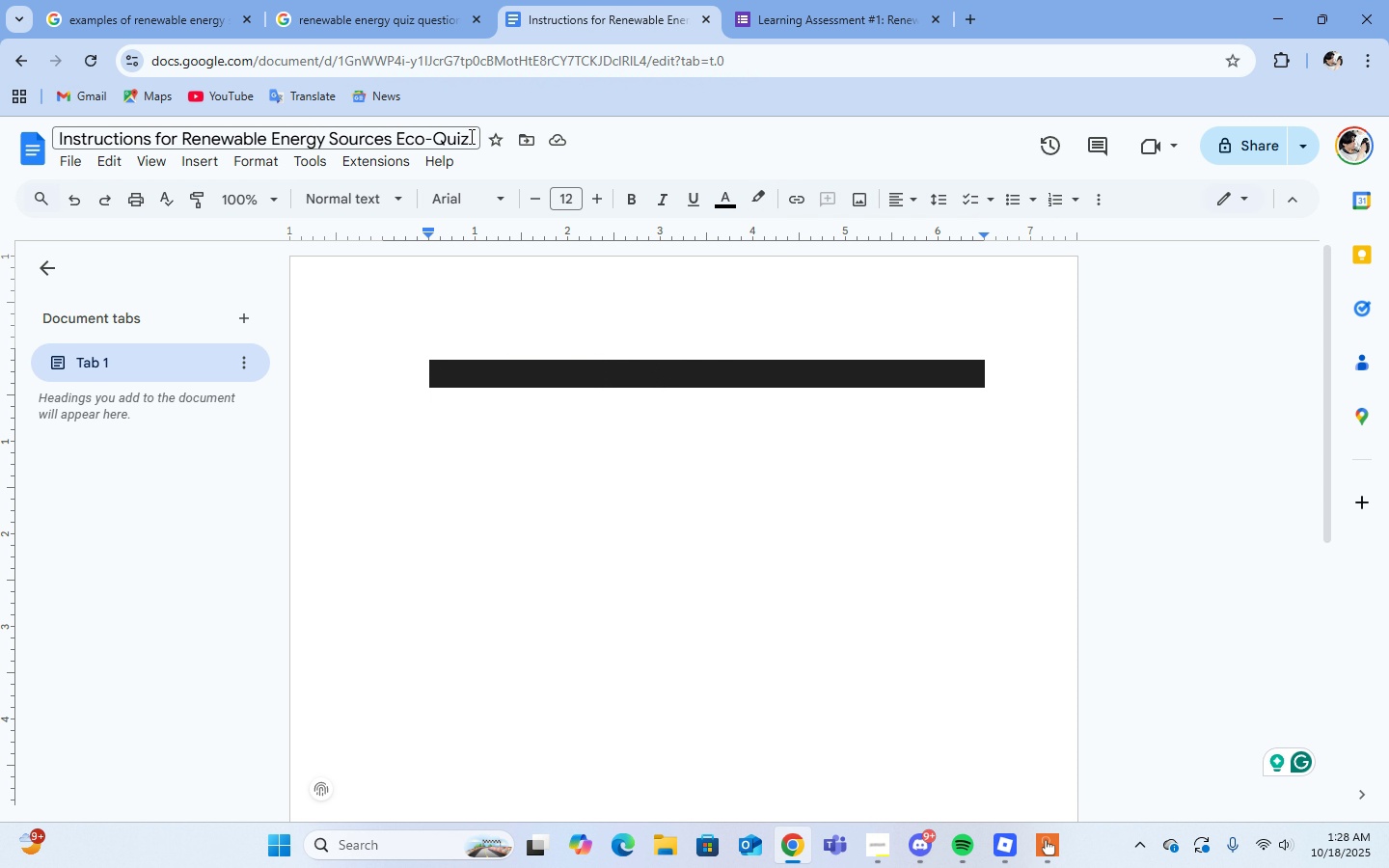 
double_click([470, 136])
 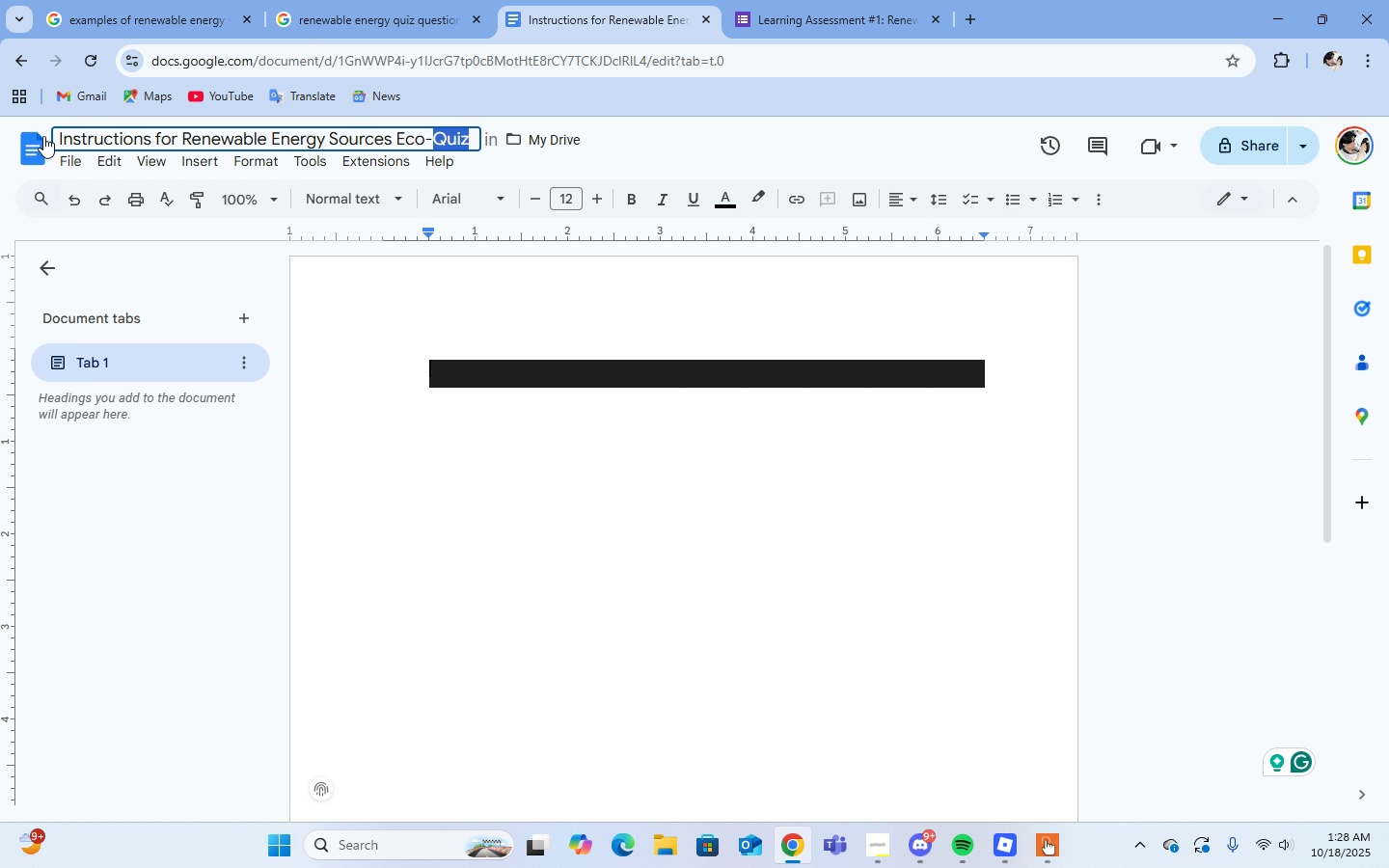 
left_click_drag(start_coordinate=[58, 138], to_coordinate=[113, 138])
 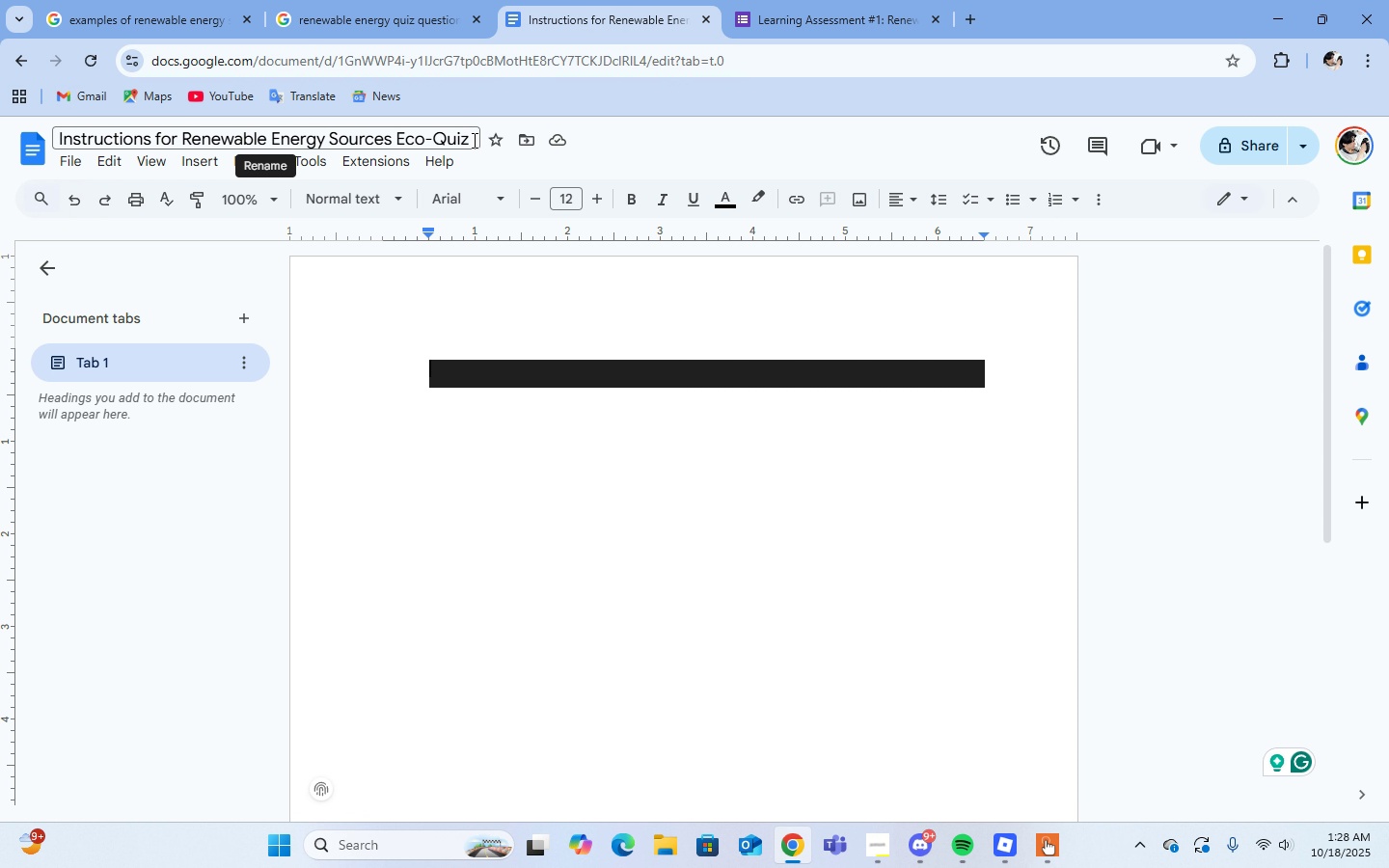 
left_click_drag(start_coordinate=[471, 140], to_coordinate=[125, 140])
 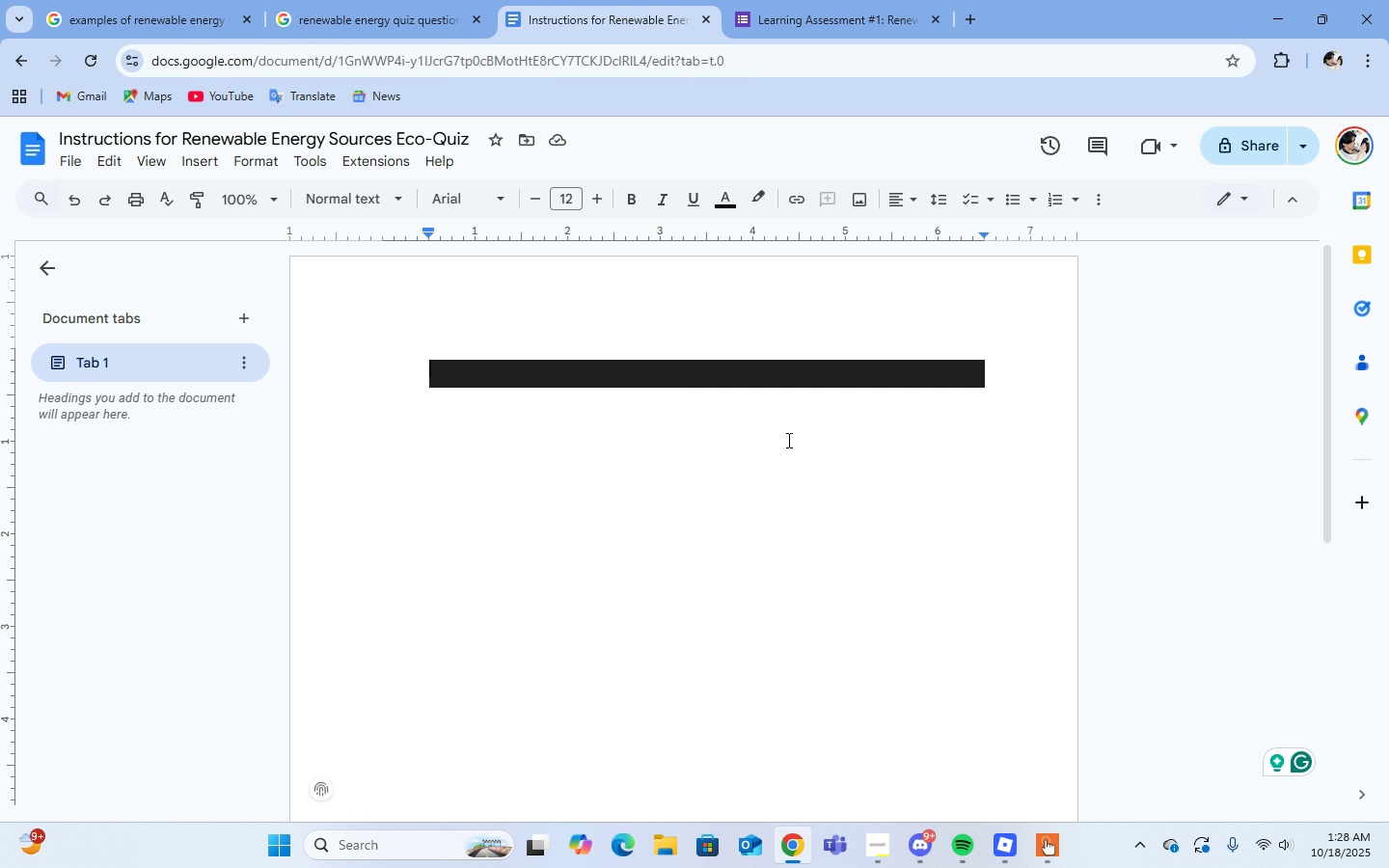 
left_click([787, 440])
 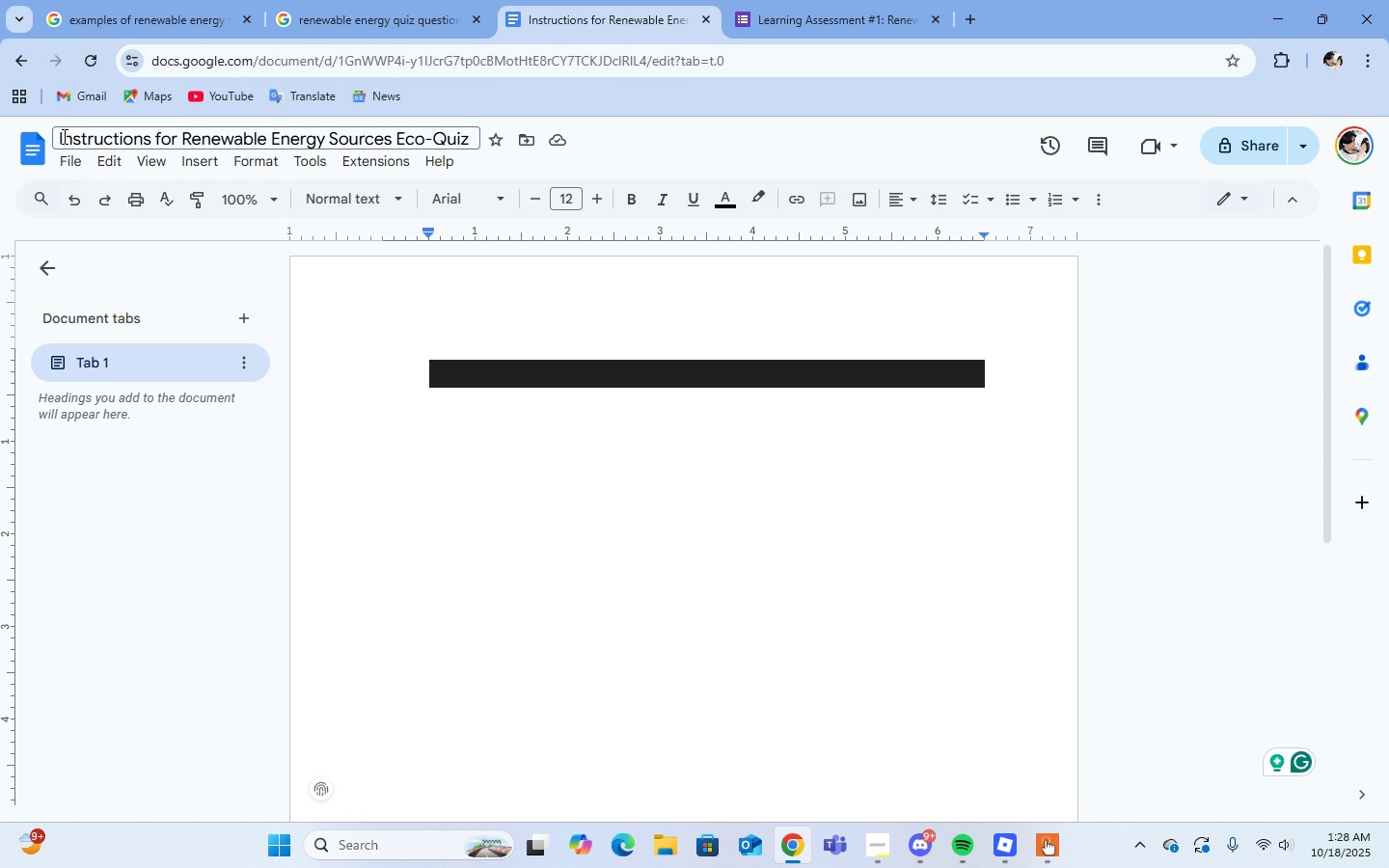 
left_click([63, 136])
 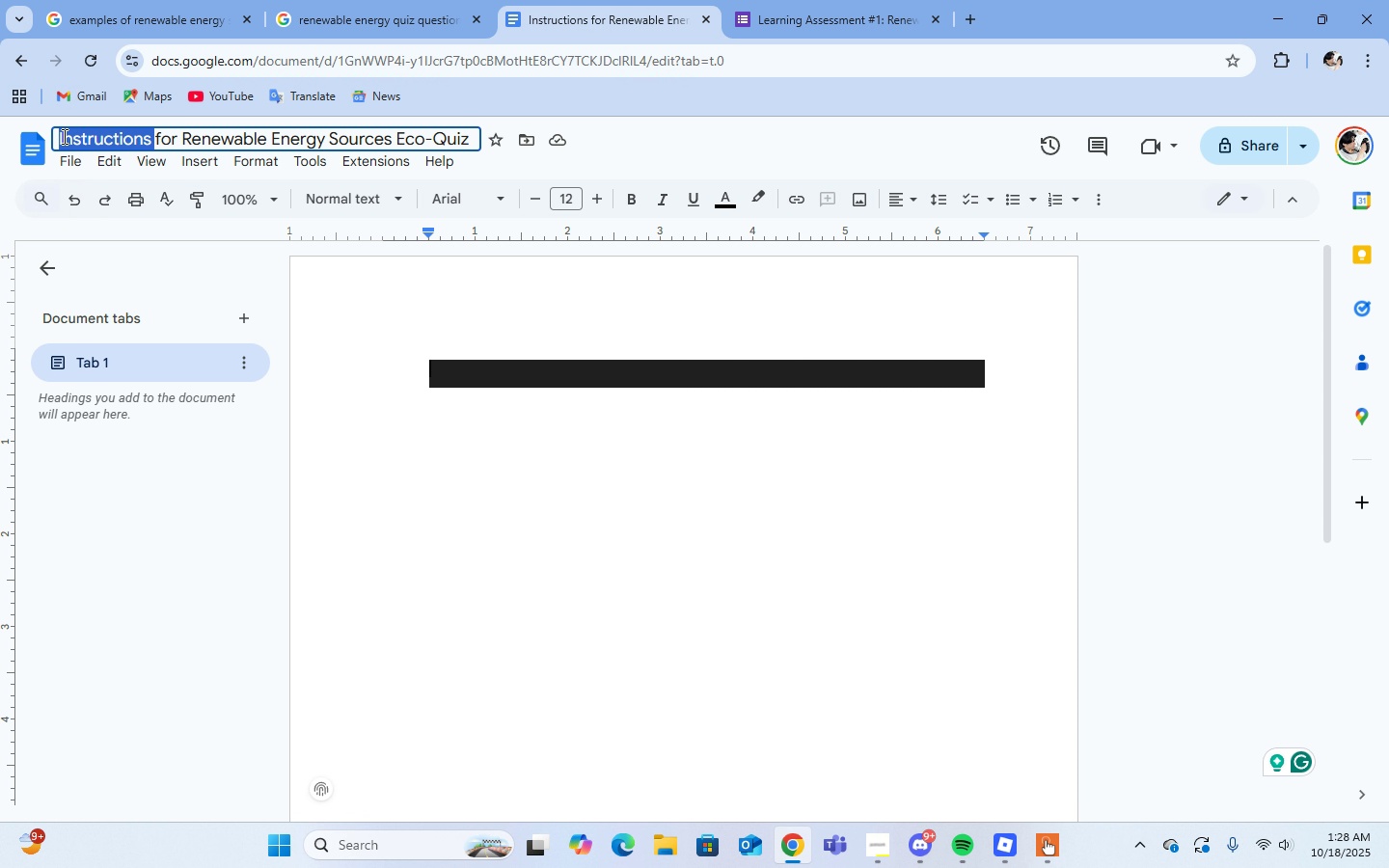 
left_click_drag(start_coordinate=[63, 136], to_coordinate=[465, 139])
 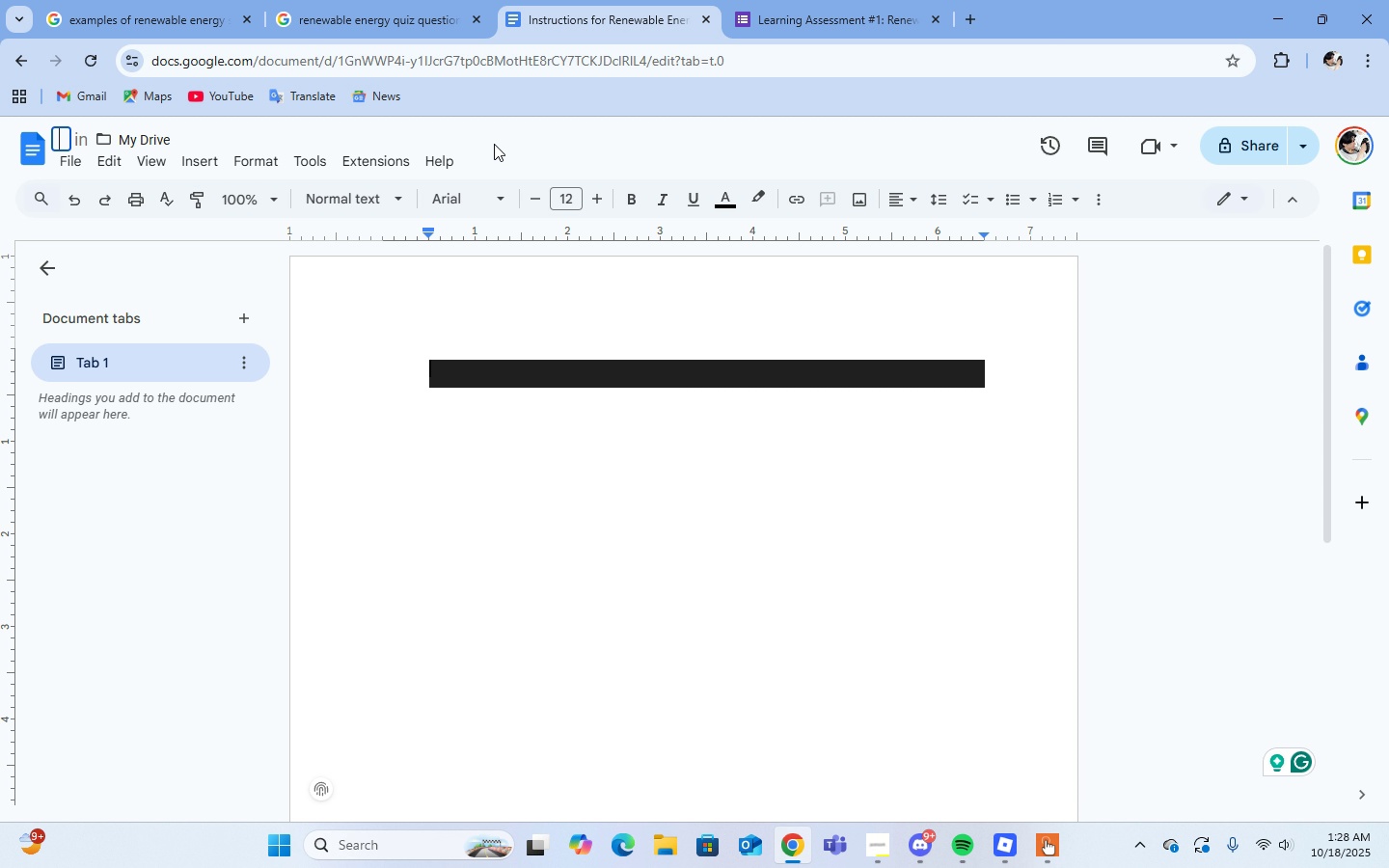 
key(Control+C)
 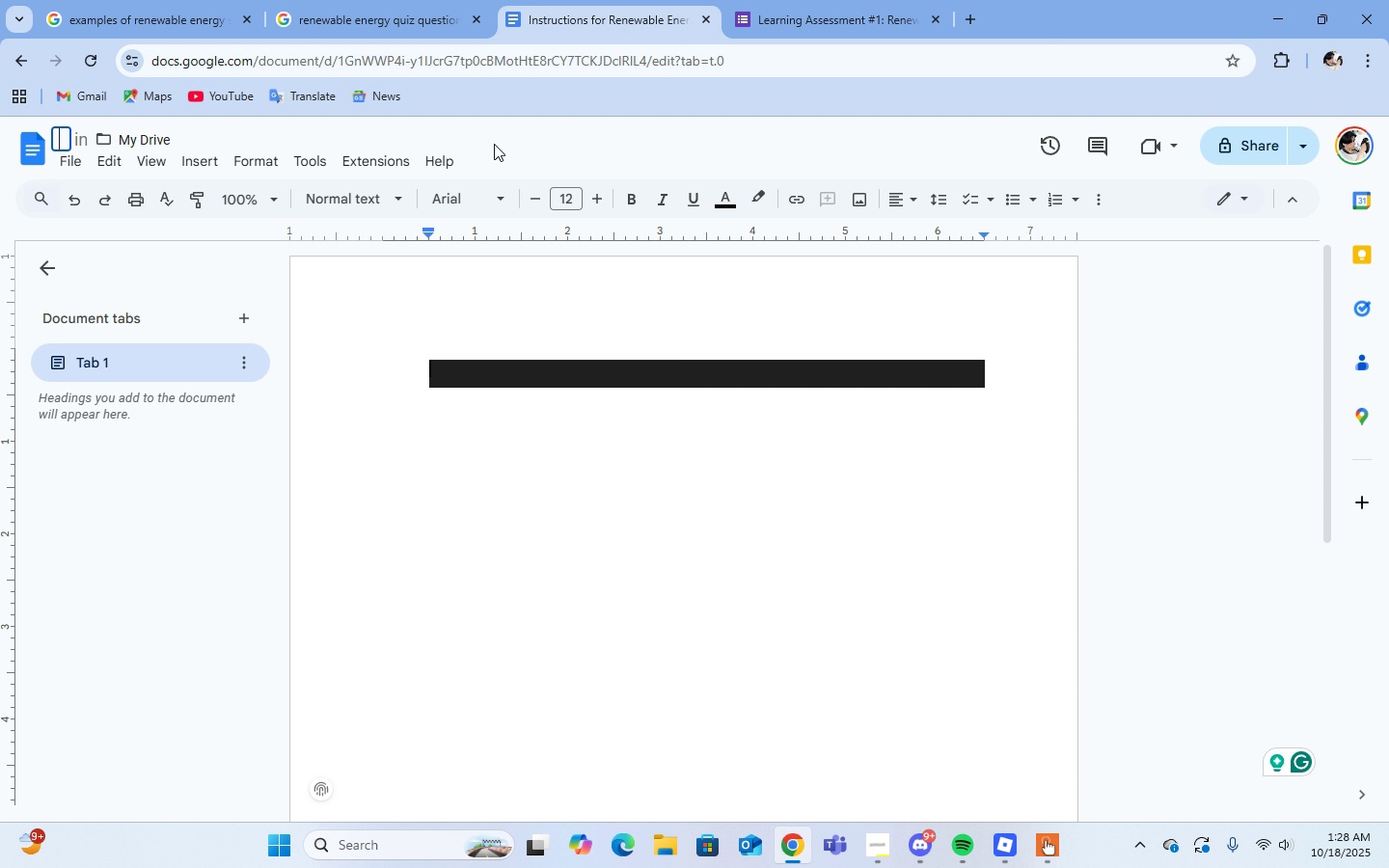 
key(Backspace)
 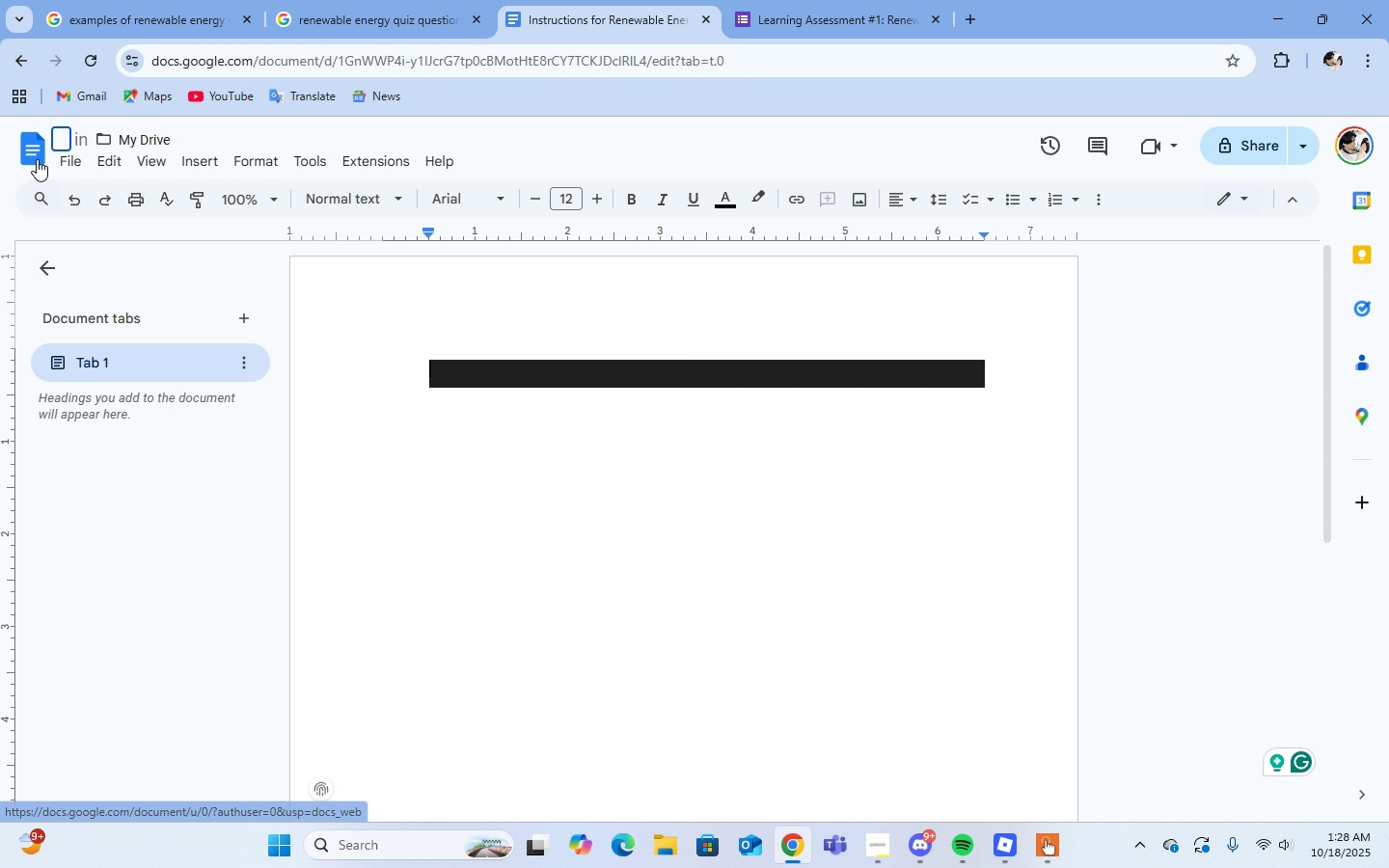 
left_click([37, 159])
 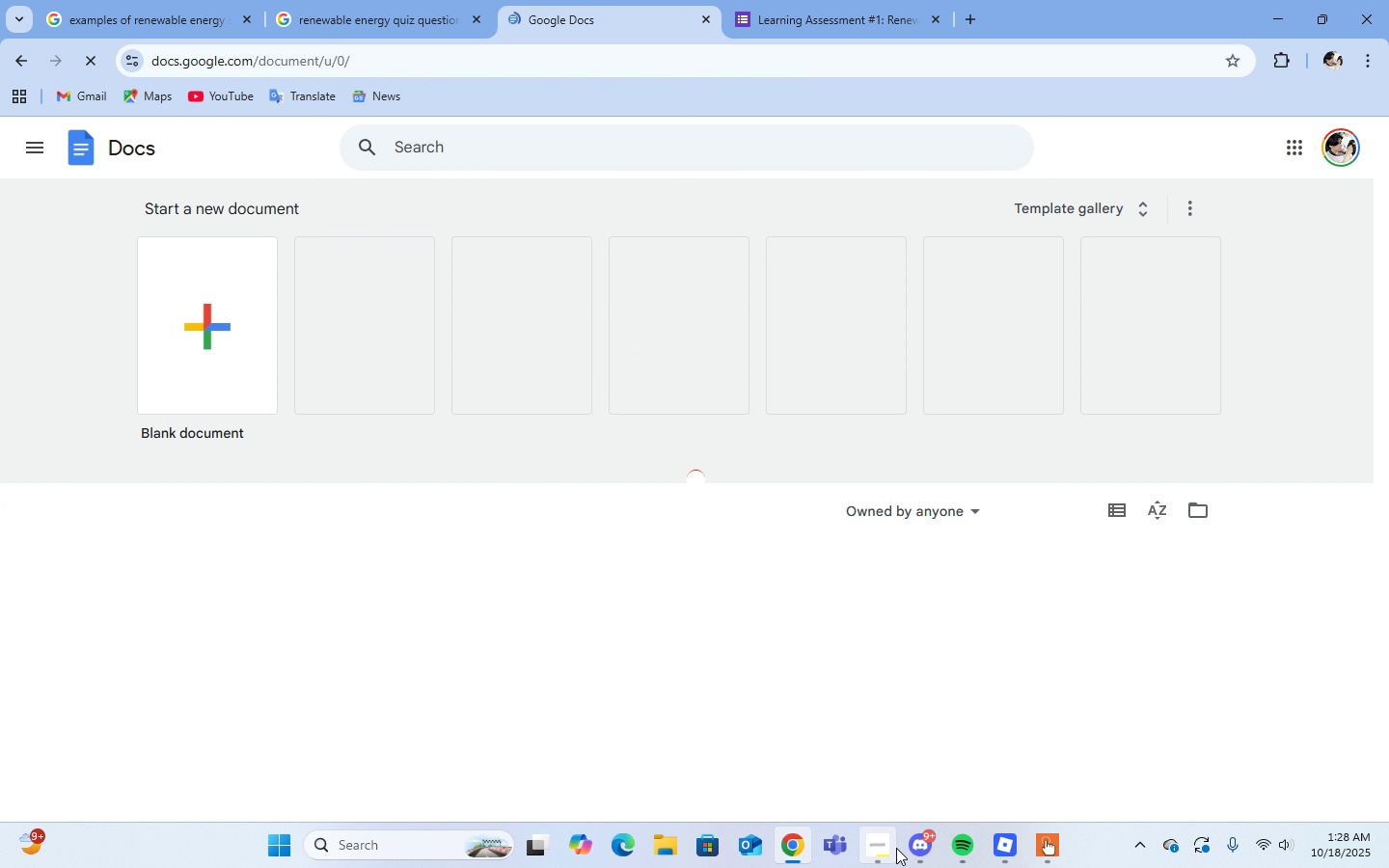 
left_click([894, 848])